 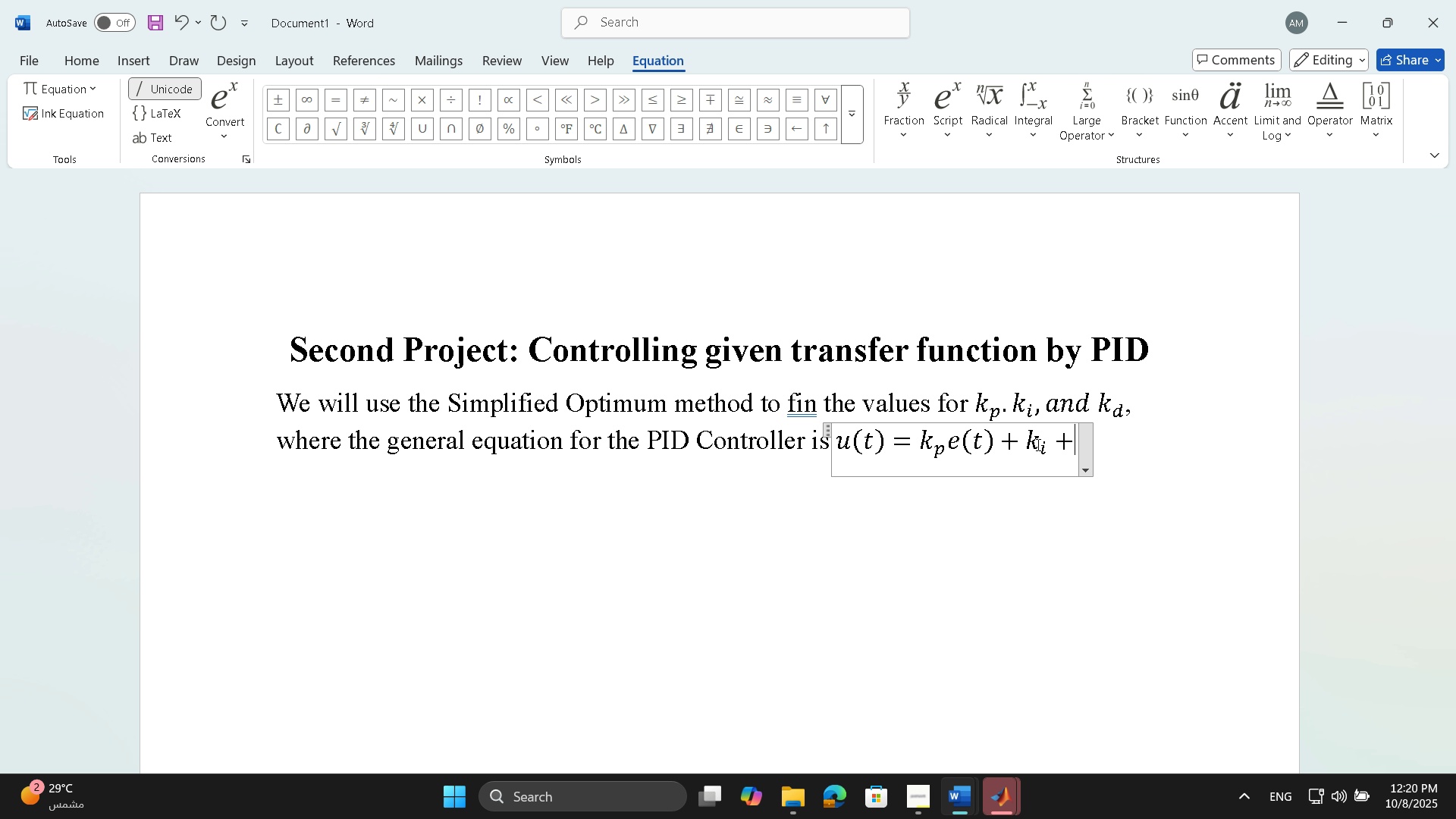 
left_click([1031, 133])
 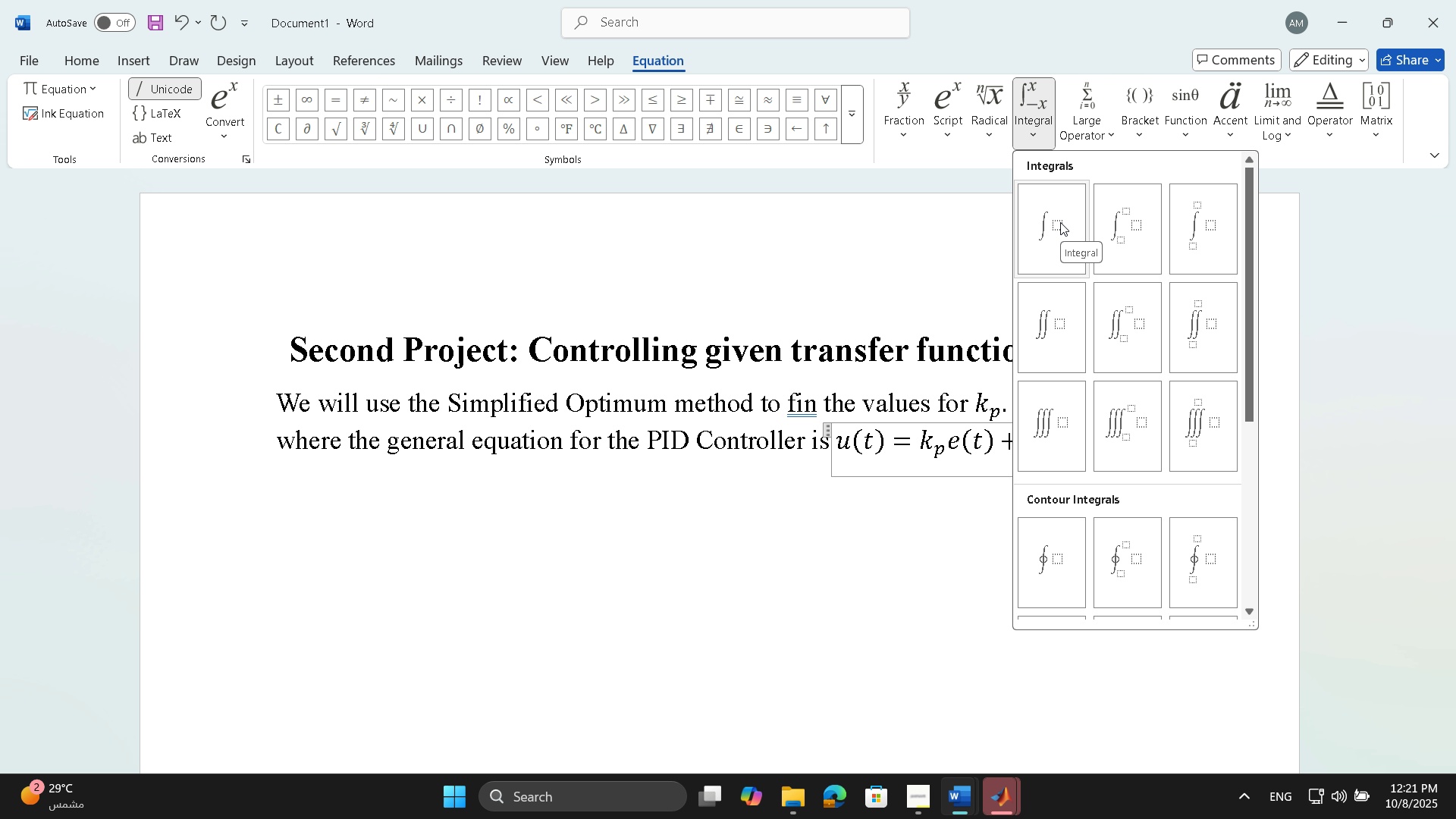 
wait(8.34)
 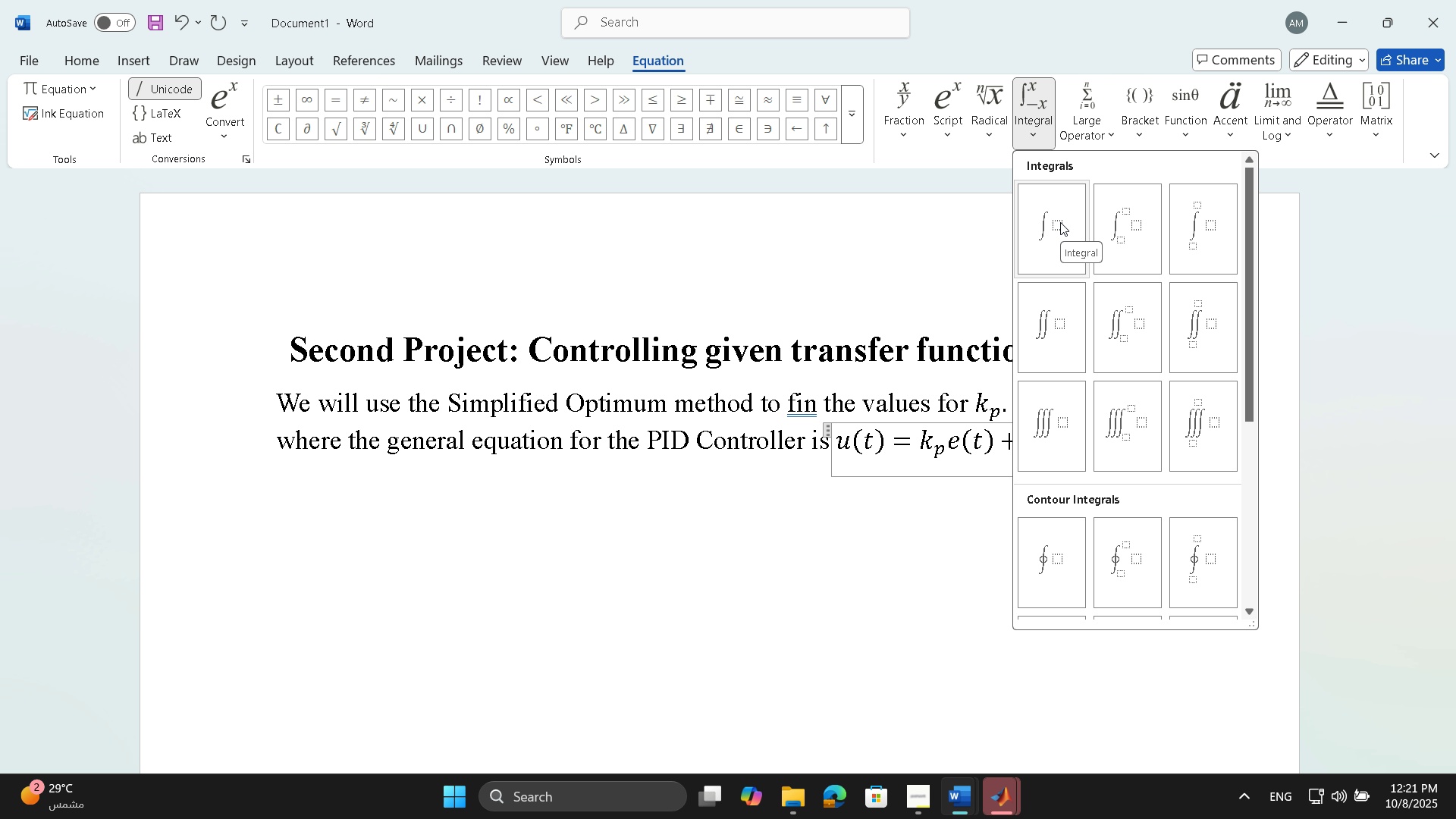 
left_click([1057, 228])
 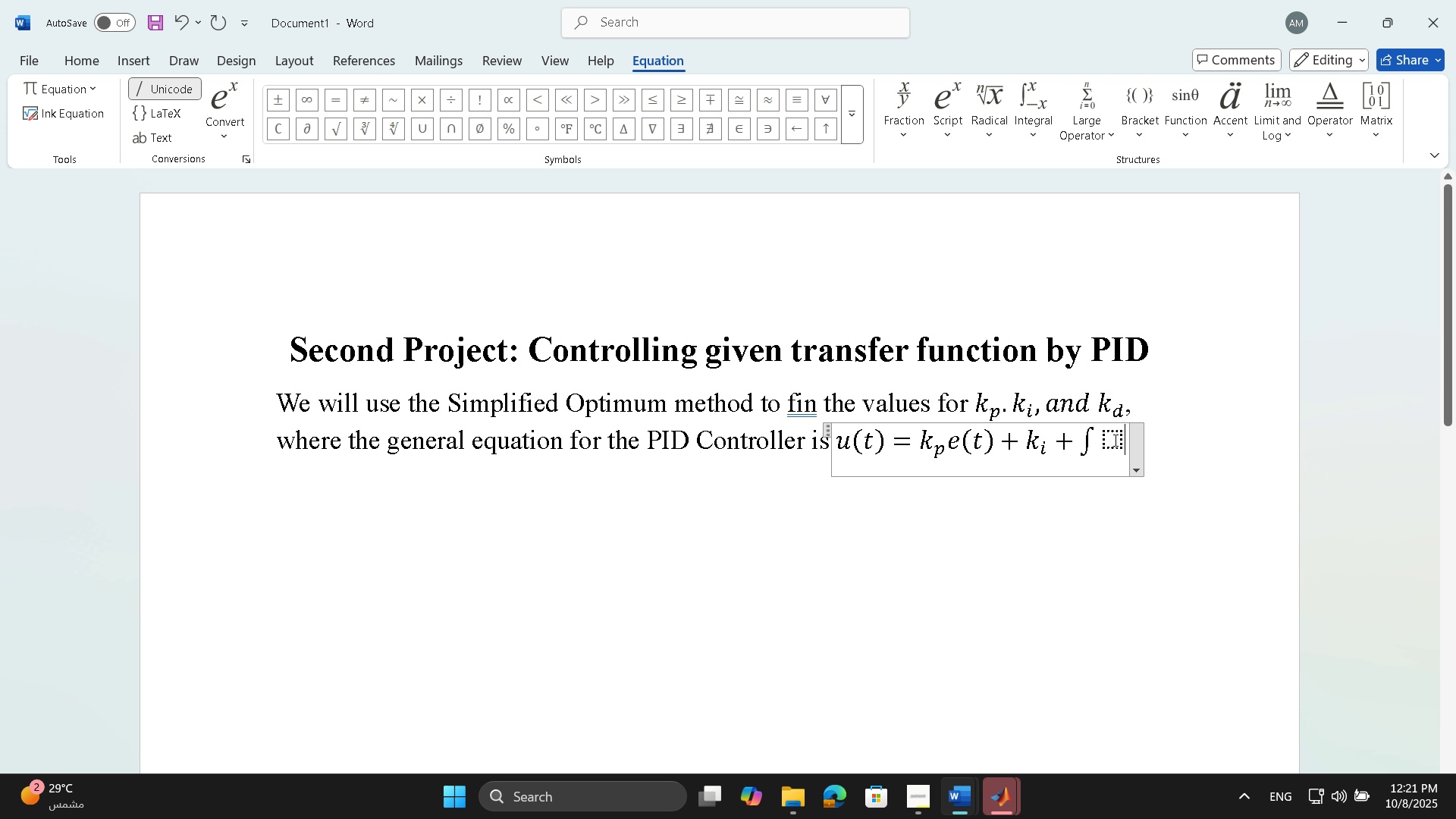 
left_click([1115, 440])
 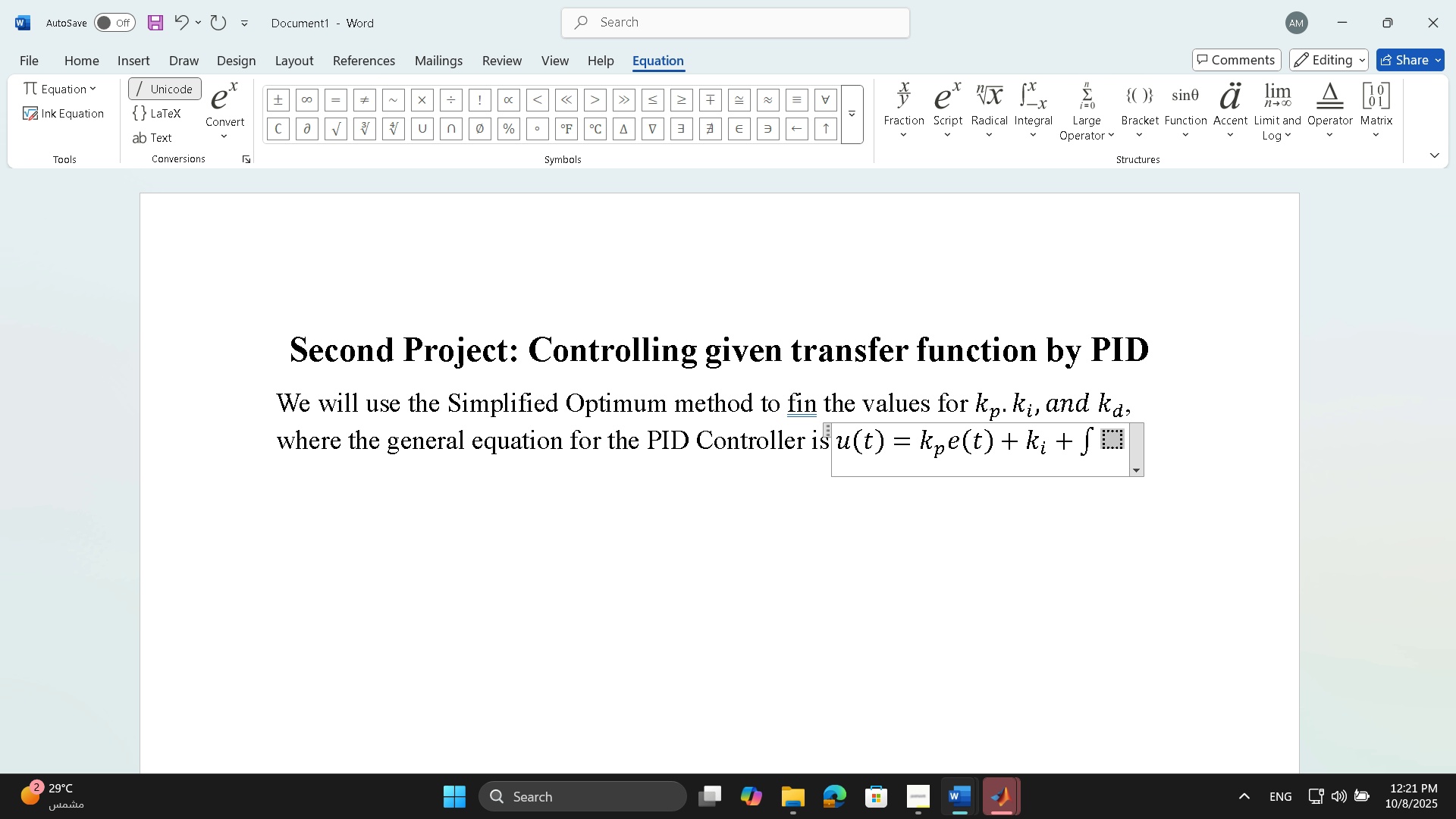 
type(edt)
 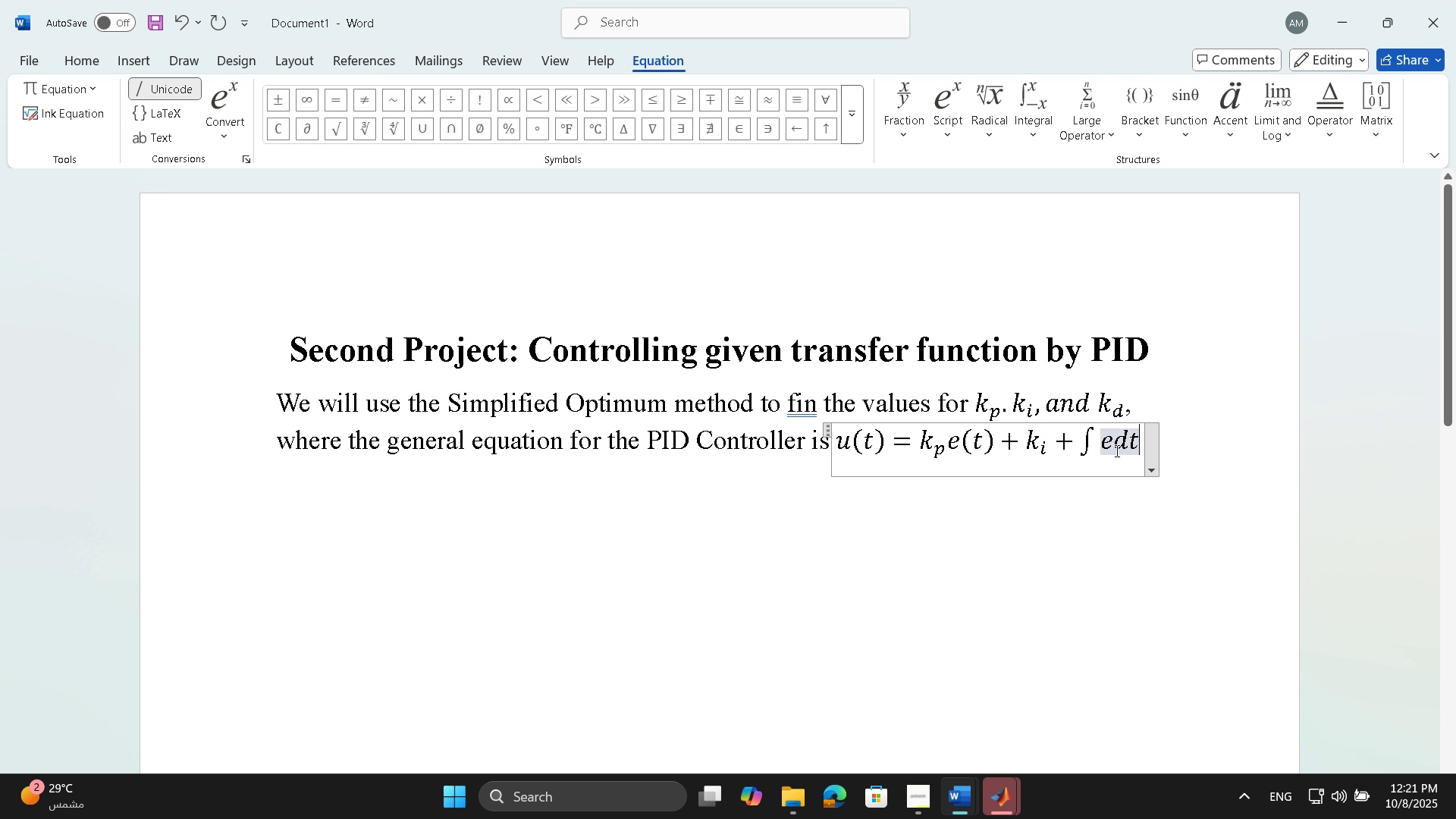 
key(ArrowRight)